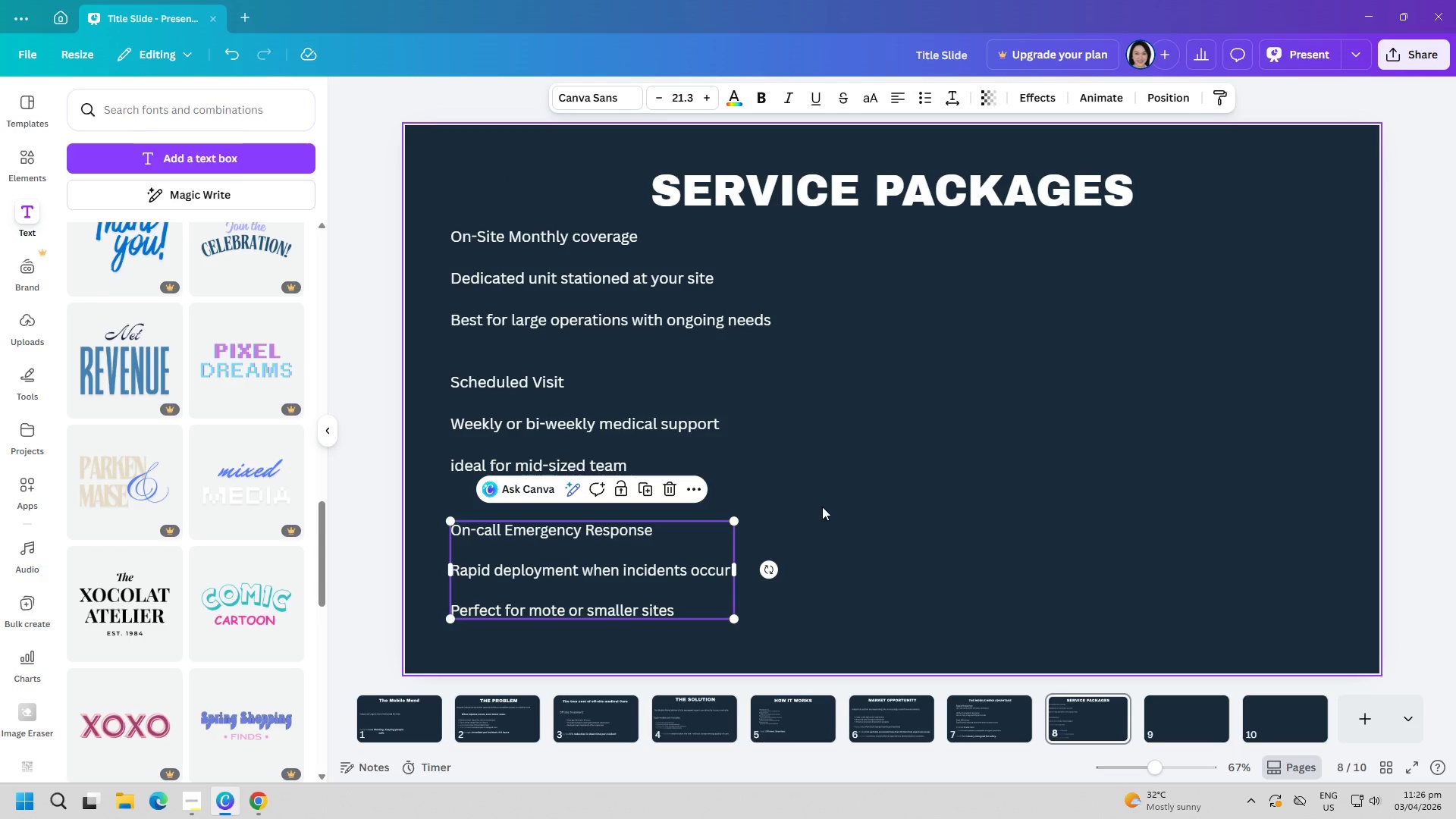 
left_click([824, 505])
 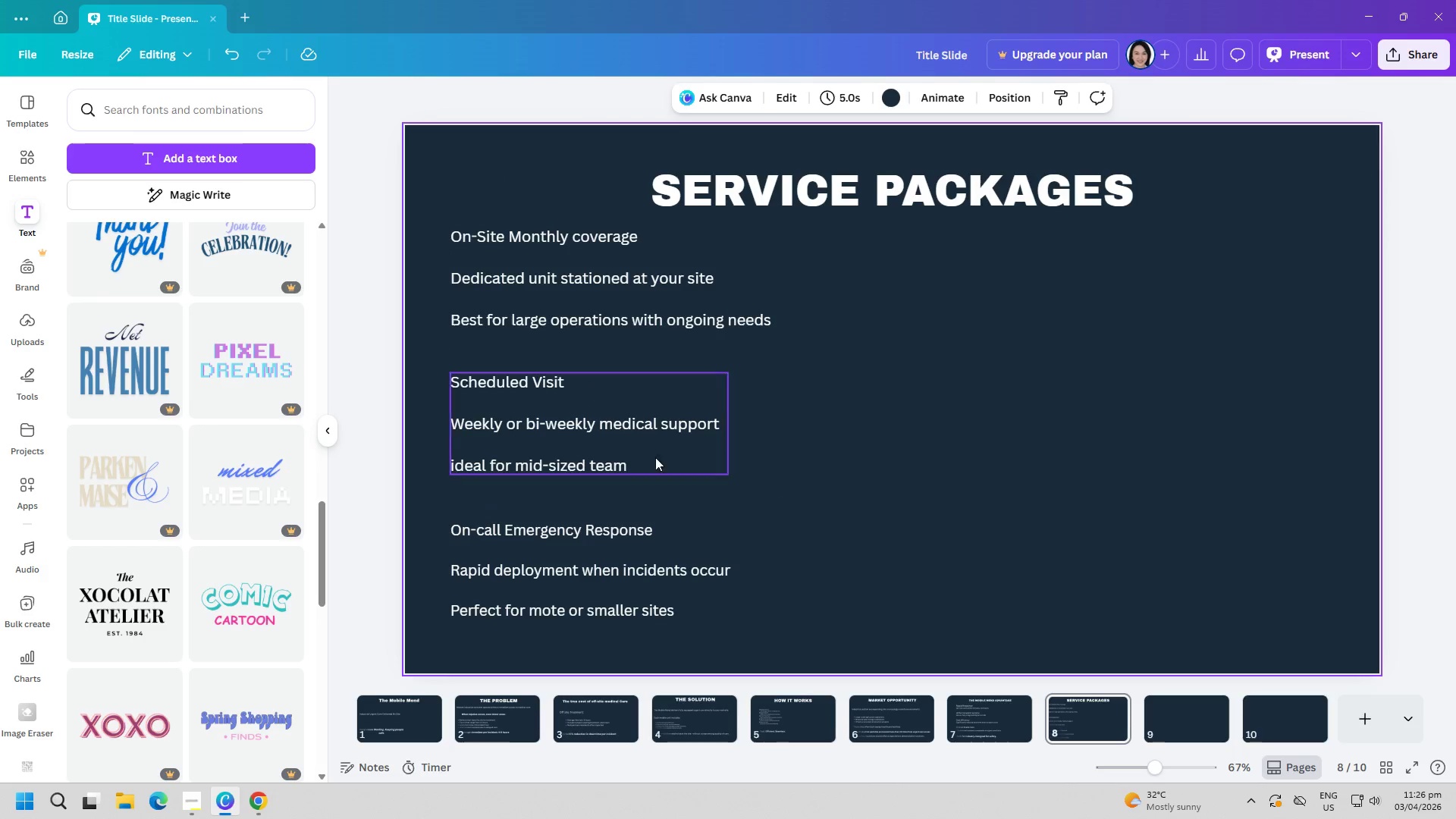 
left_click_drag(start_coordinate=[570, 430], to_coordinate=[570, 423])
 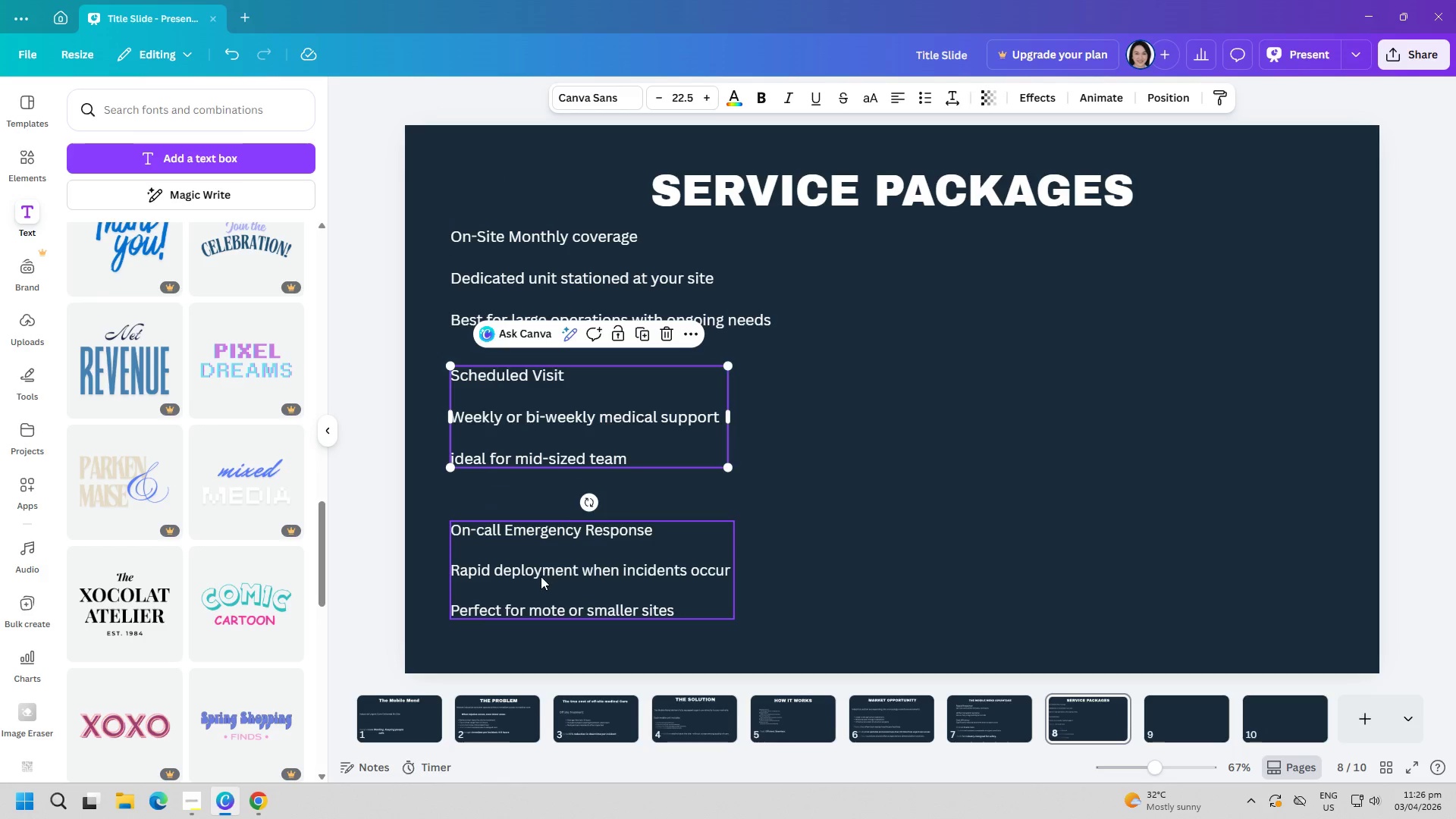 
left_click_drag(start_coordinate=[541, 576], to_coordinate=[542, 566])
 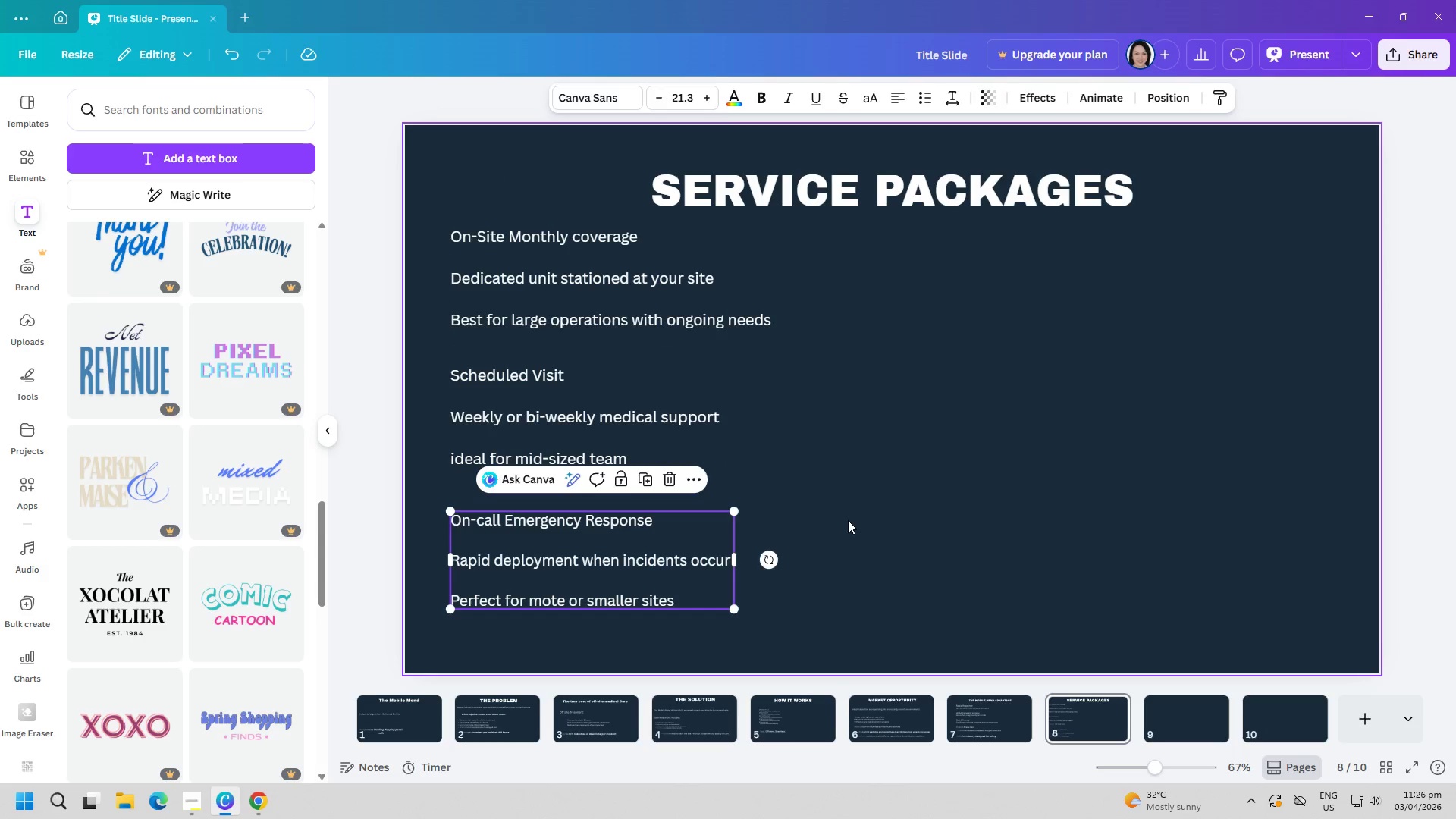 
left_click([855, 520])
 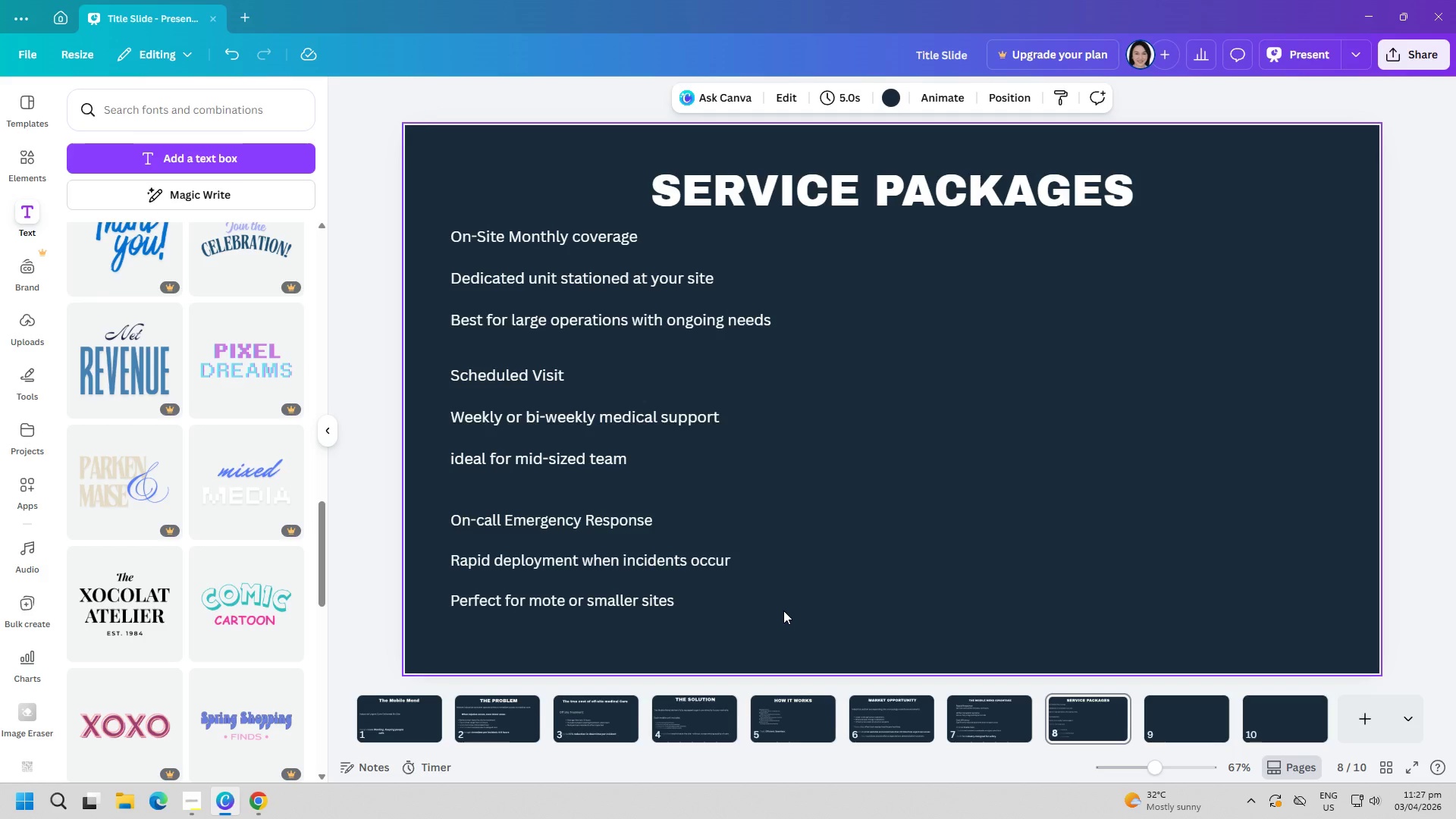 
wait(12.01)
 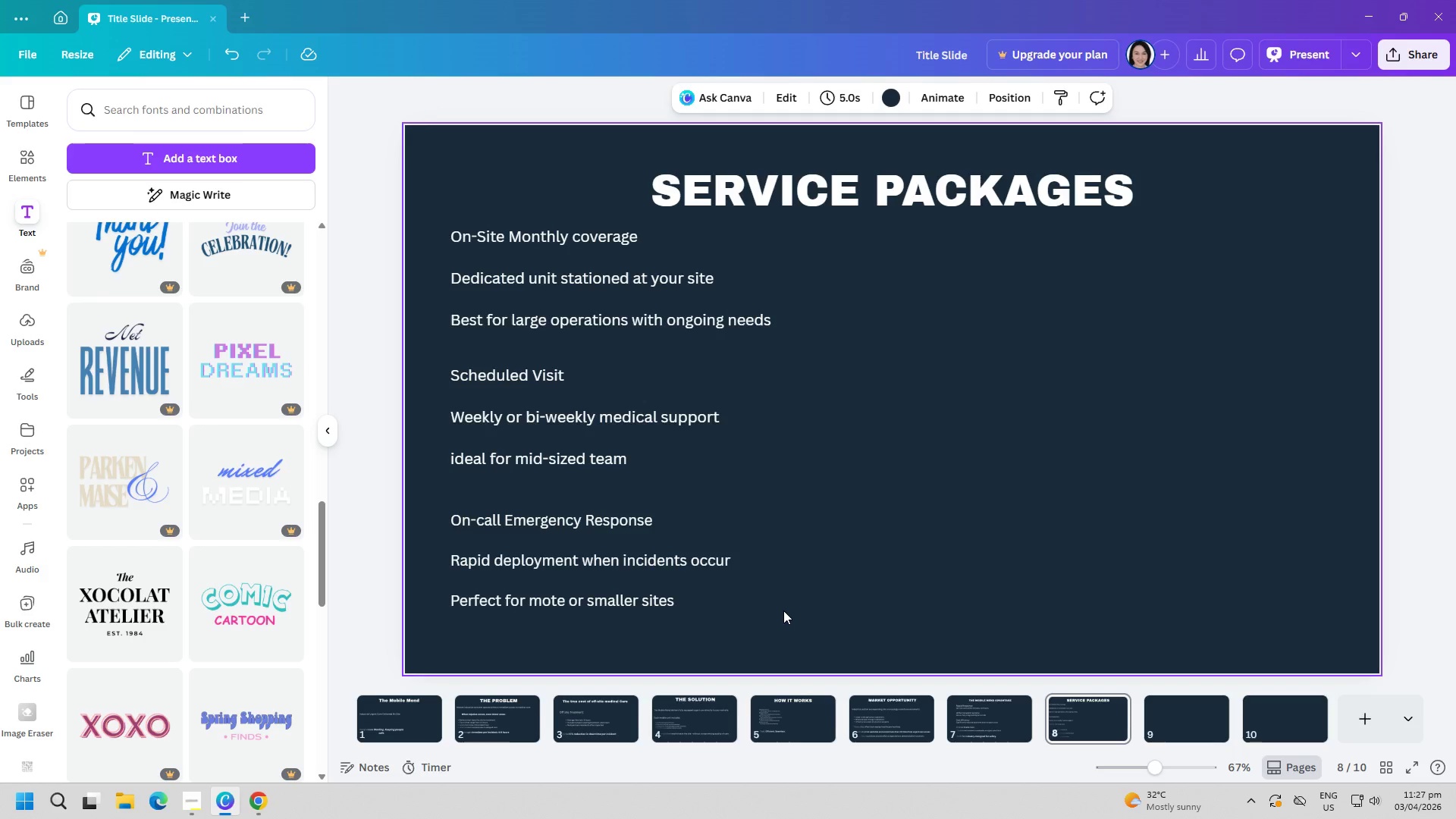 
left_click([194, 158])
 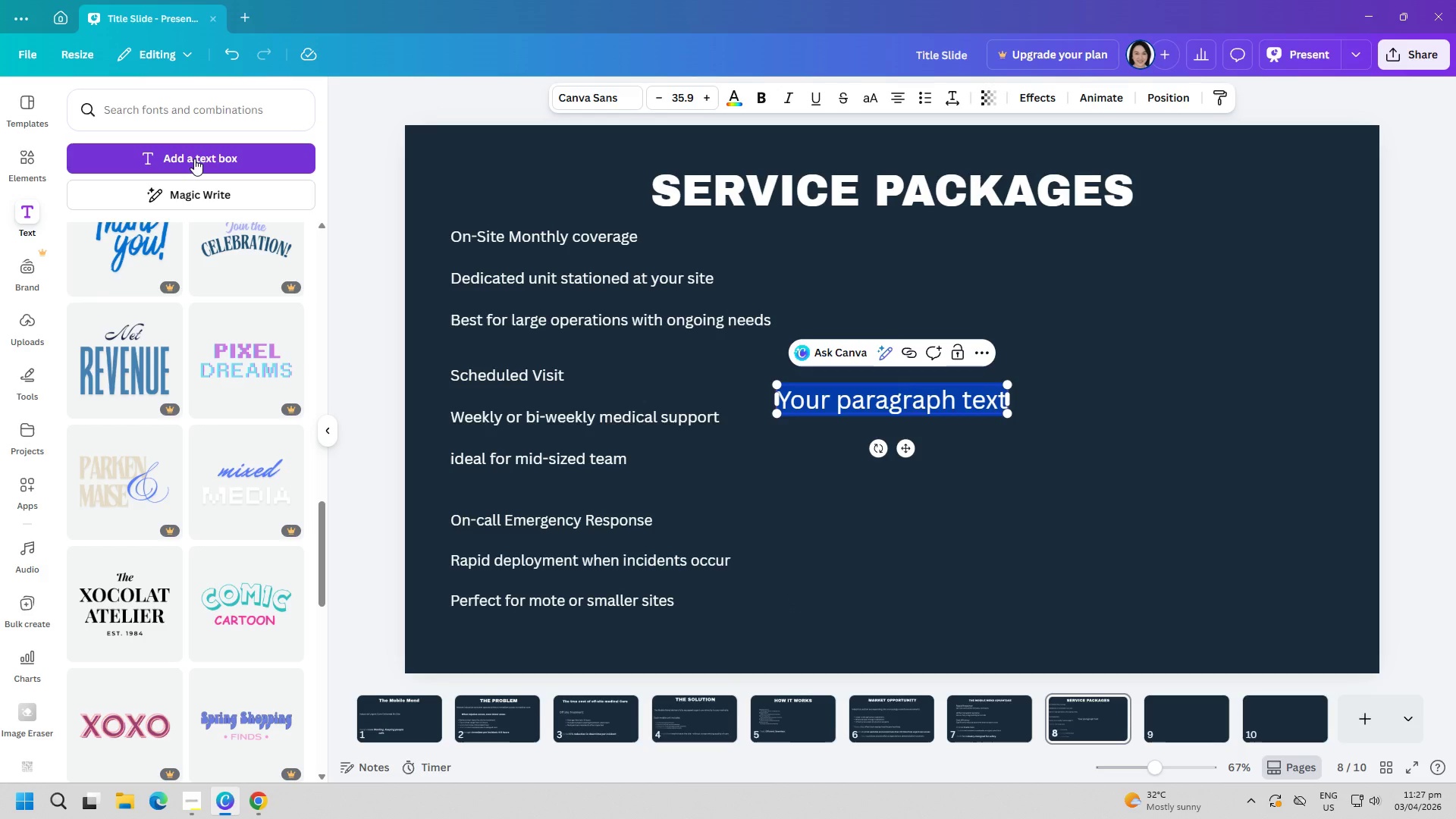 
type(All packages)
 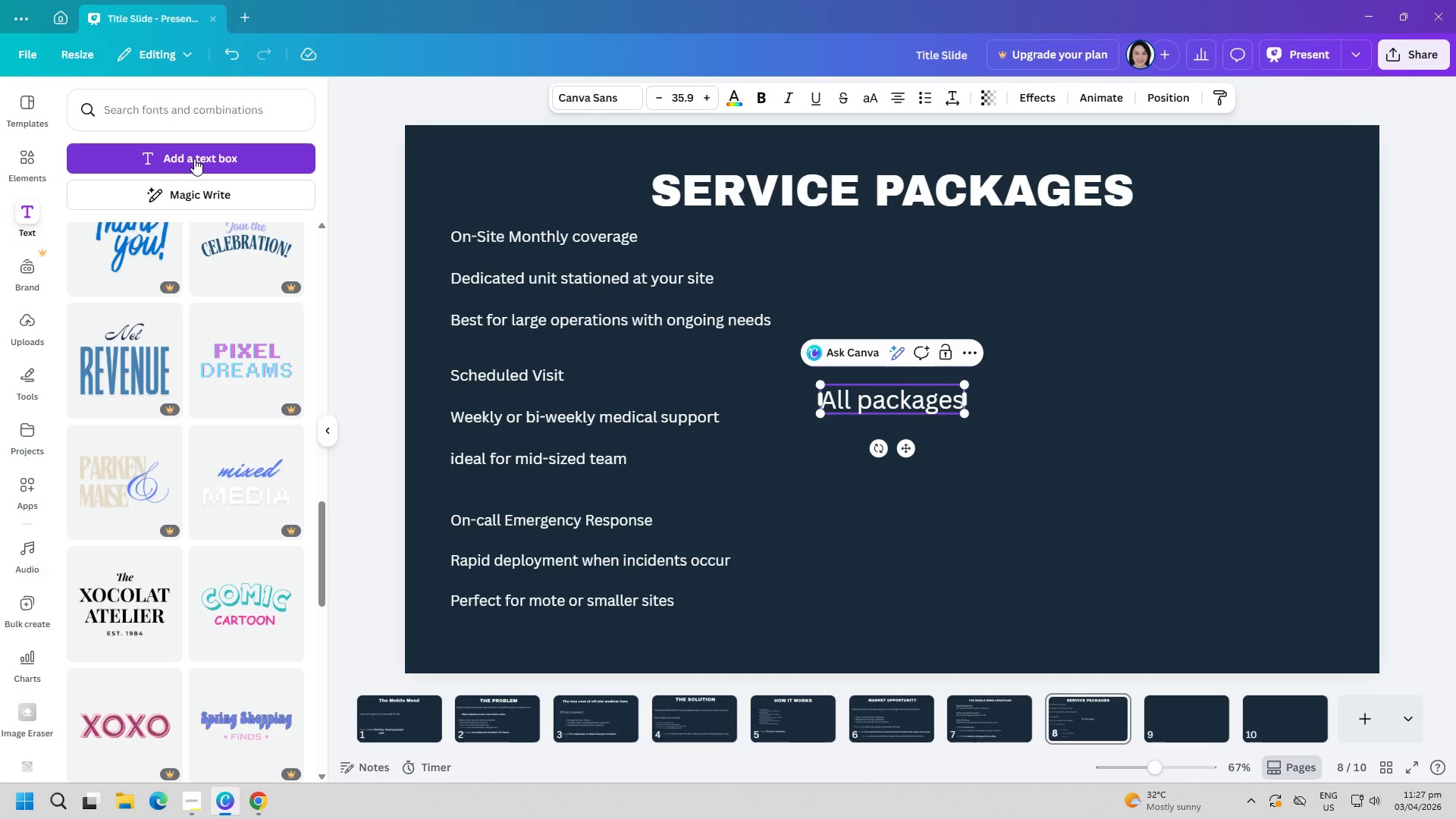 
type( include reporting)
 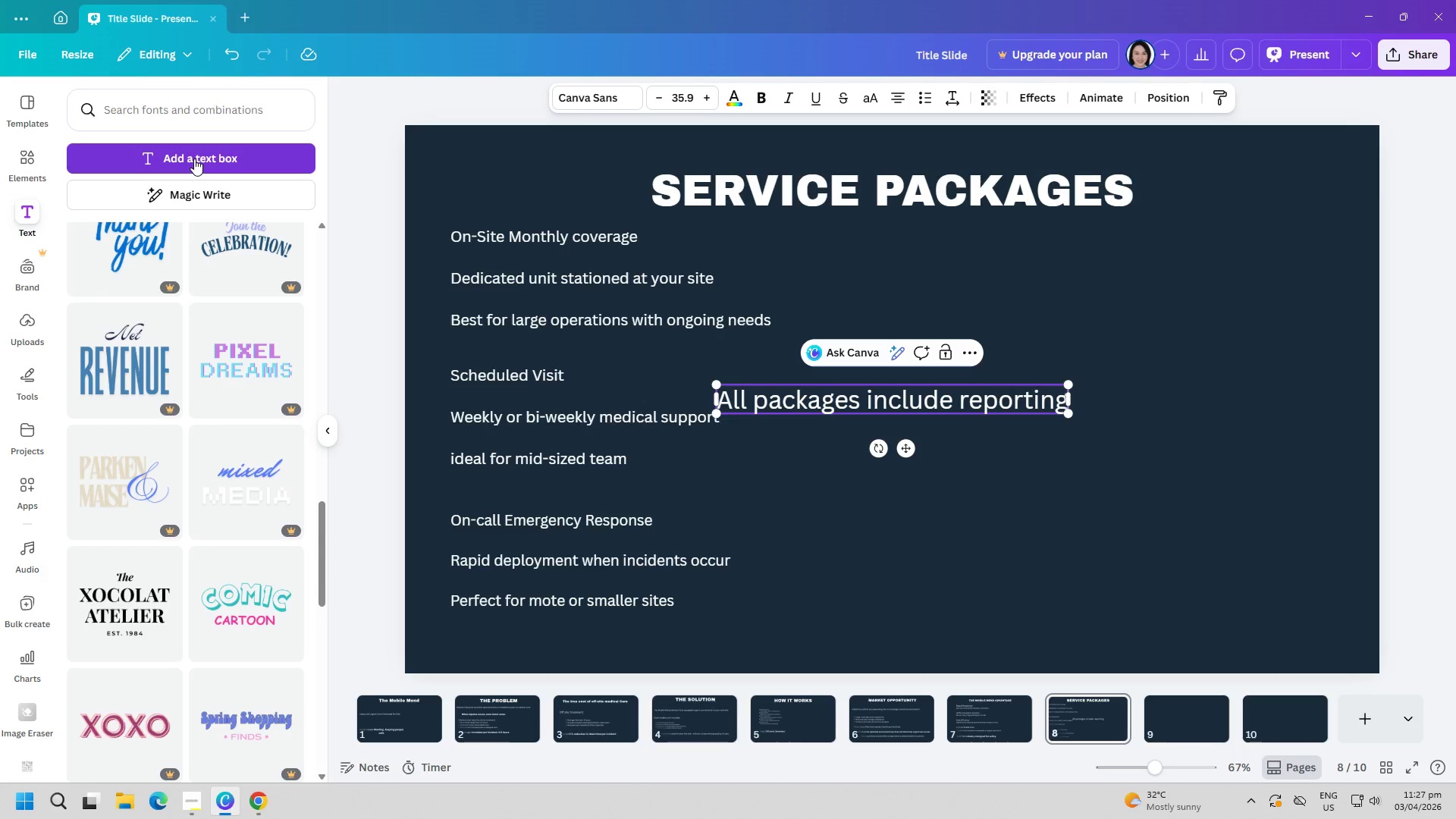 
type(, complica)
key(Backspace)
key(Backspace)
type(ance support, and digital records)
 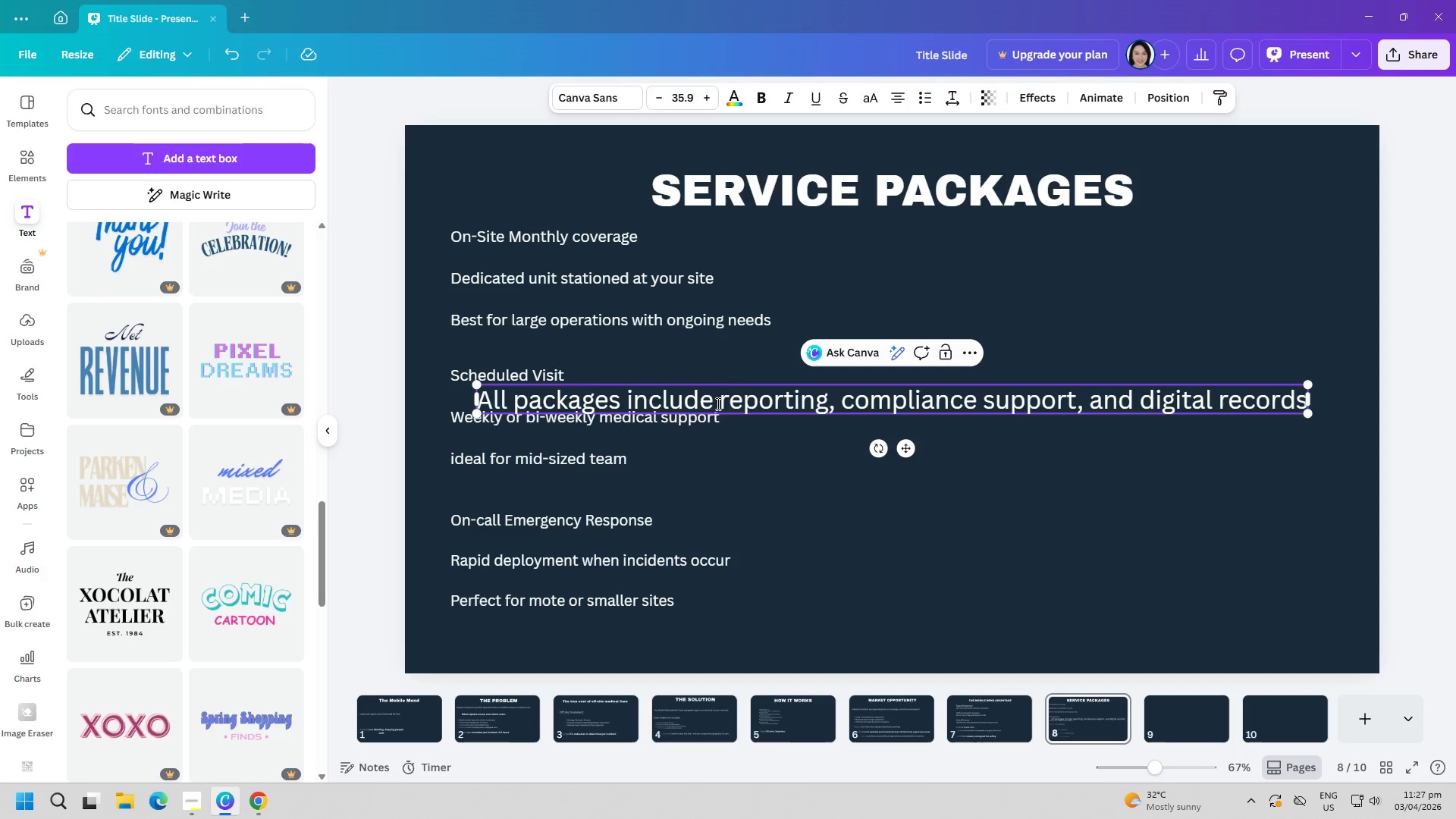 
left_click([977, 510])
 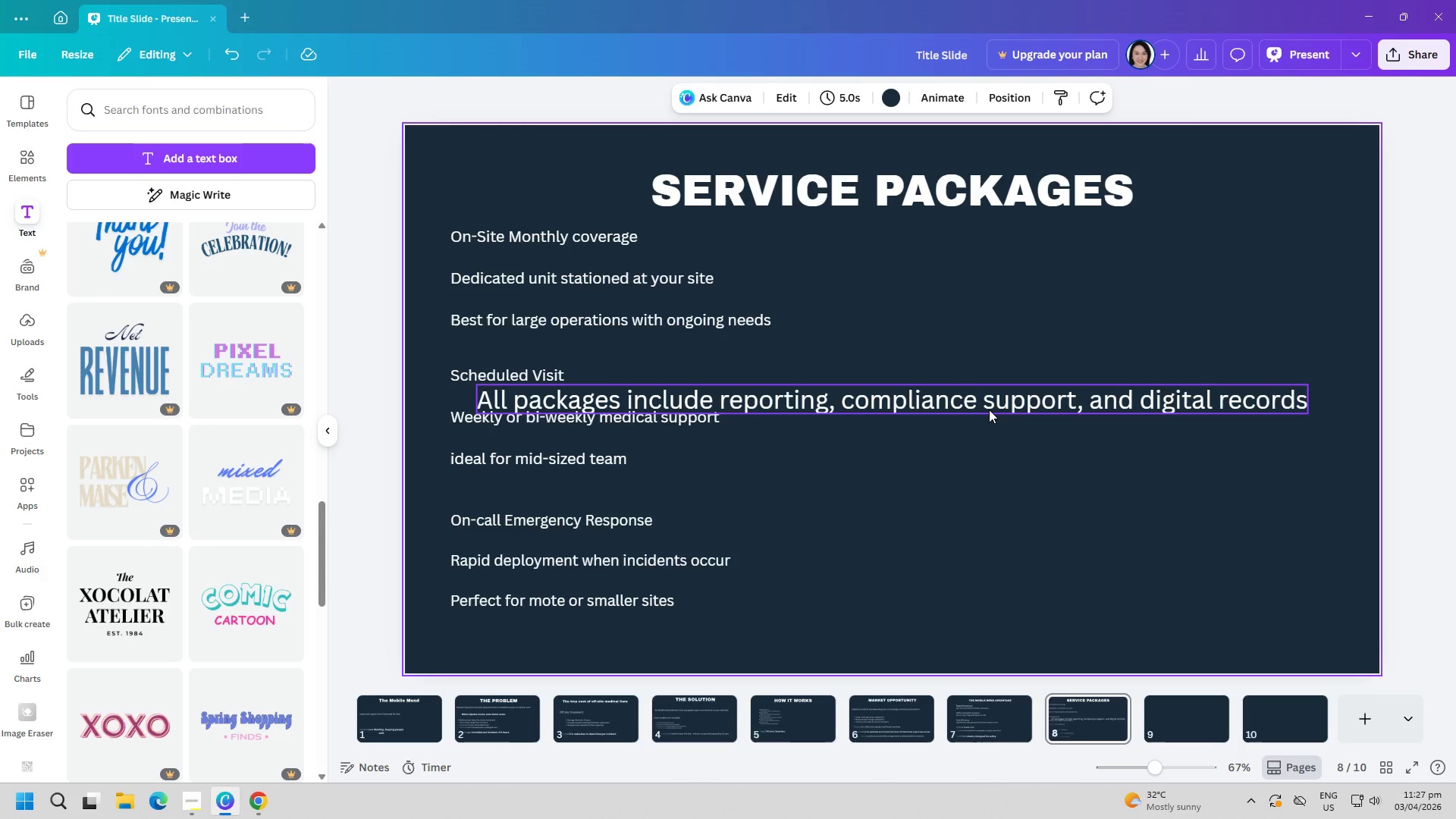 
left_click_drag(start_coordinate=[988, 406], to_coordinate=[1040, 496])
 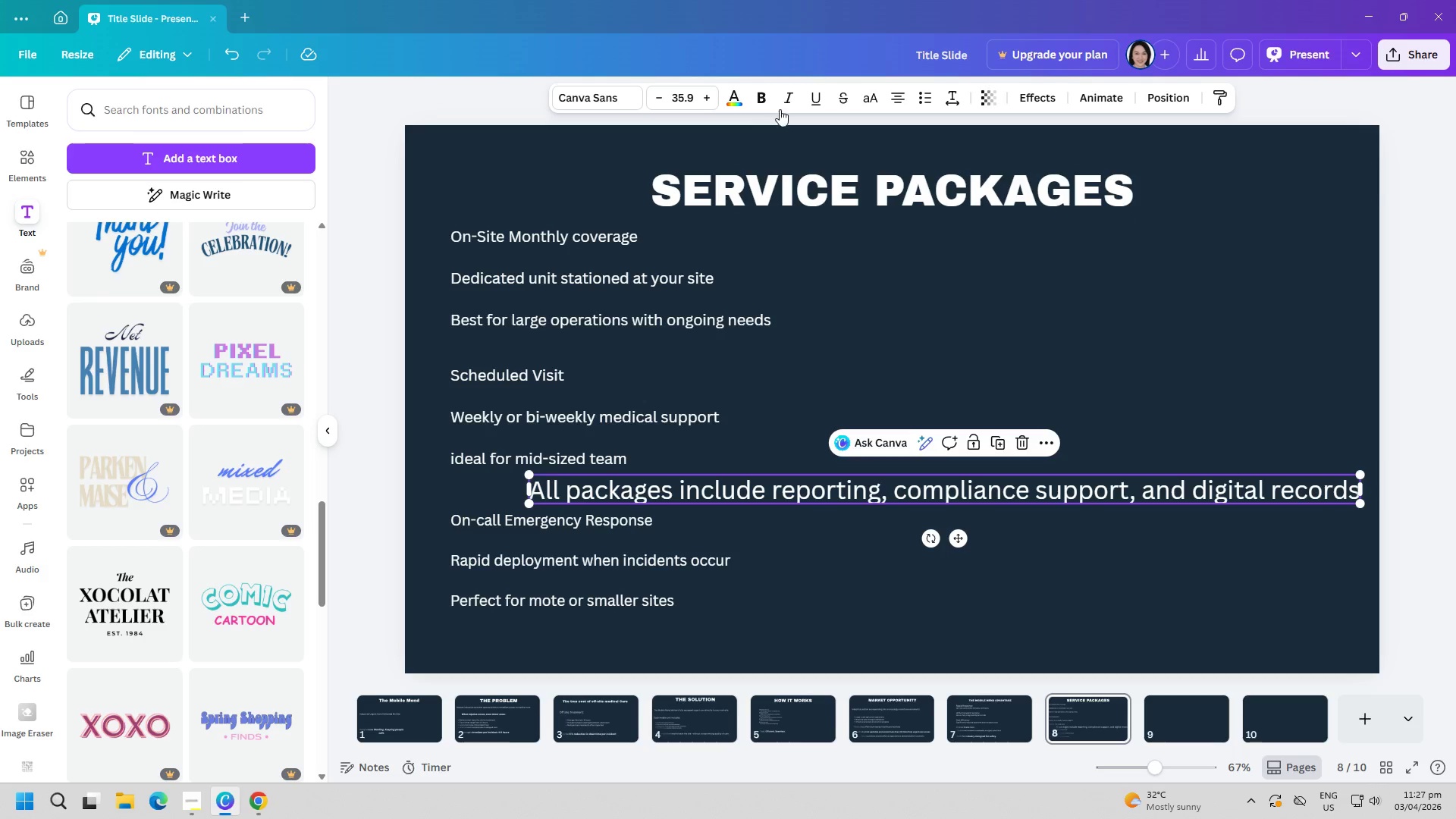 
left_click([770, 102])
 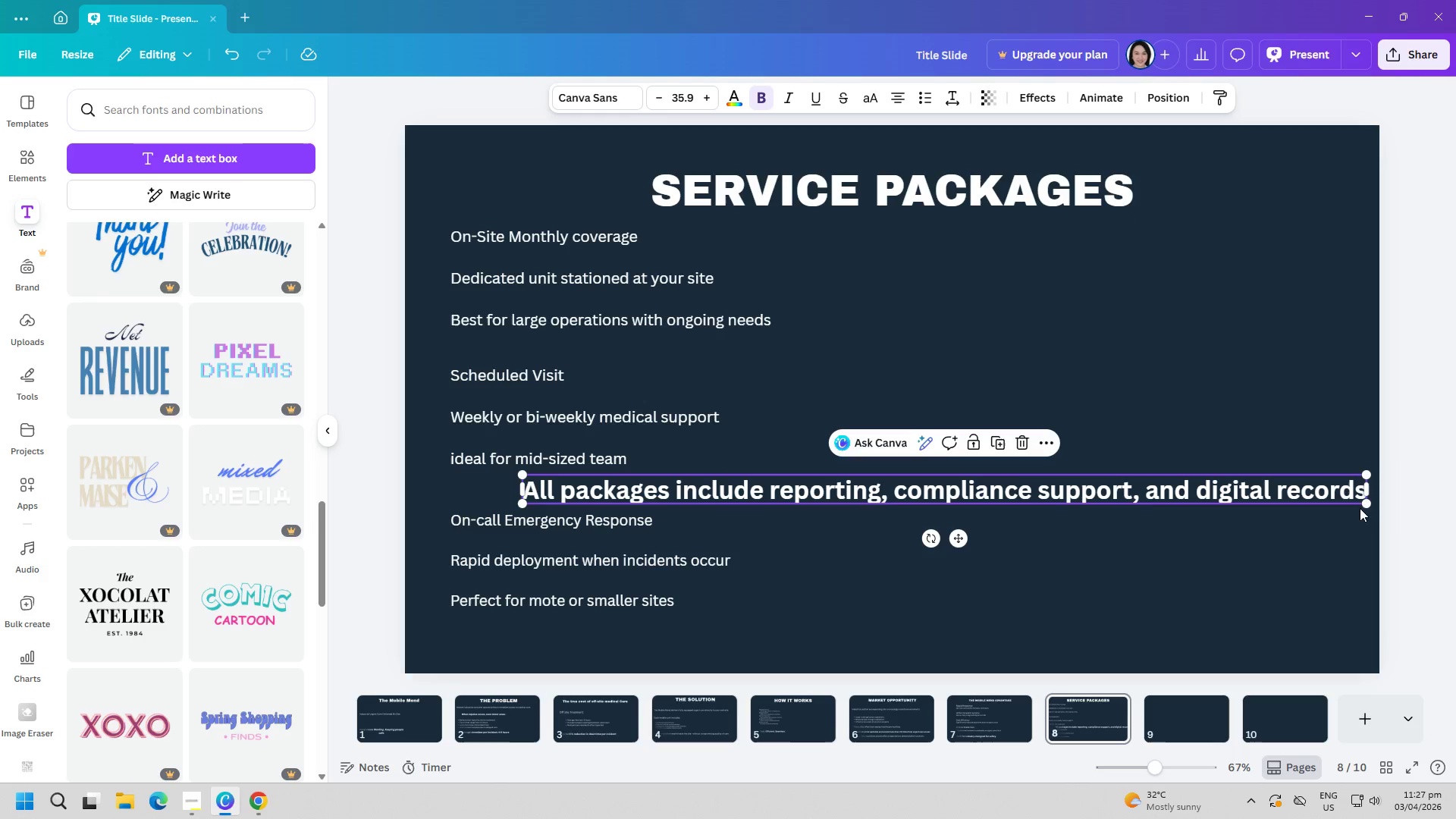 
left_click_drag(start_coordinate=[1363, 507], to_coordinate=[1096, 489])
 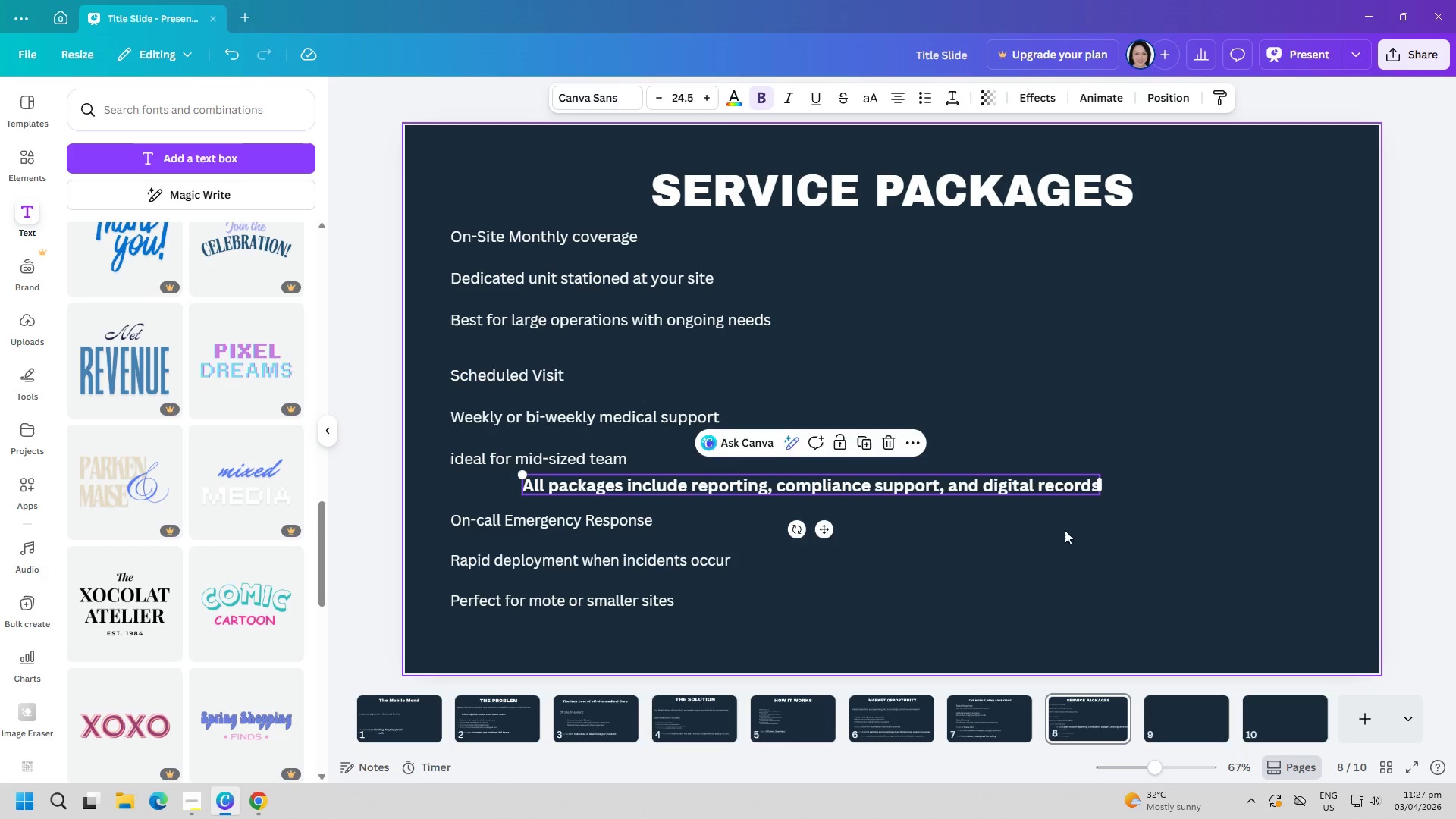 
left_click([1041, 545])
 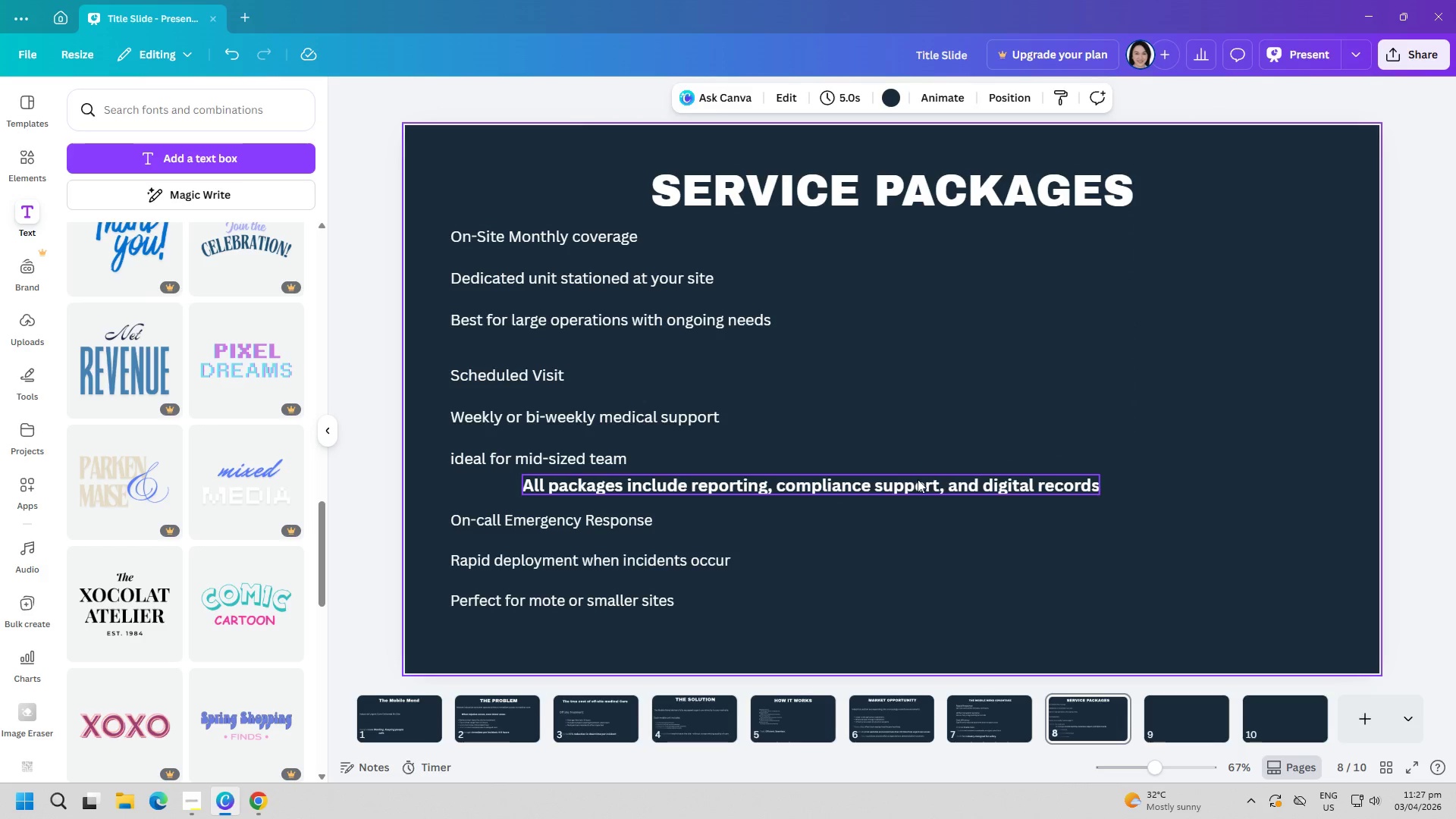 
left_click_drag(start_coordinate=[918, 481], to_coordinate=[1037, 626])
 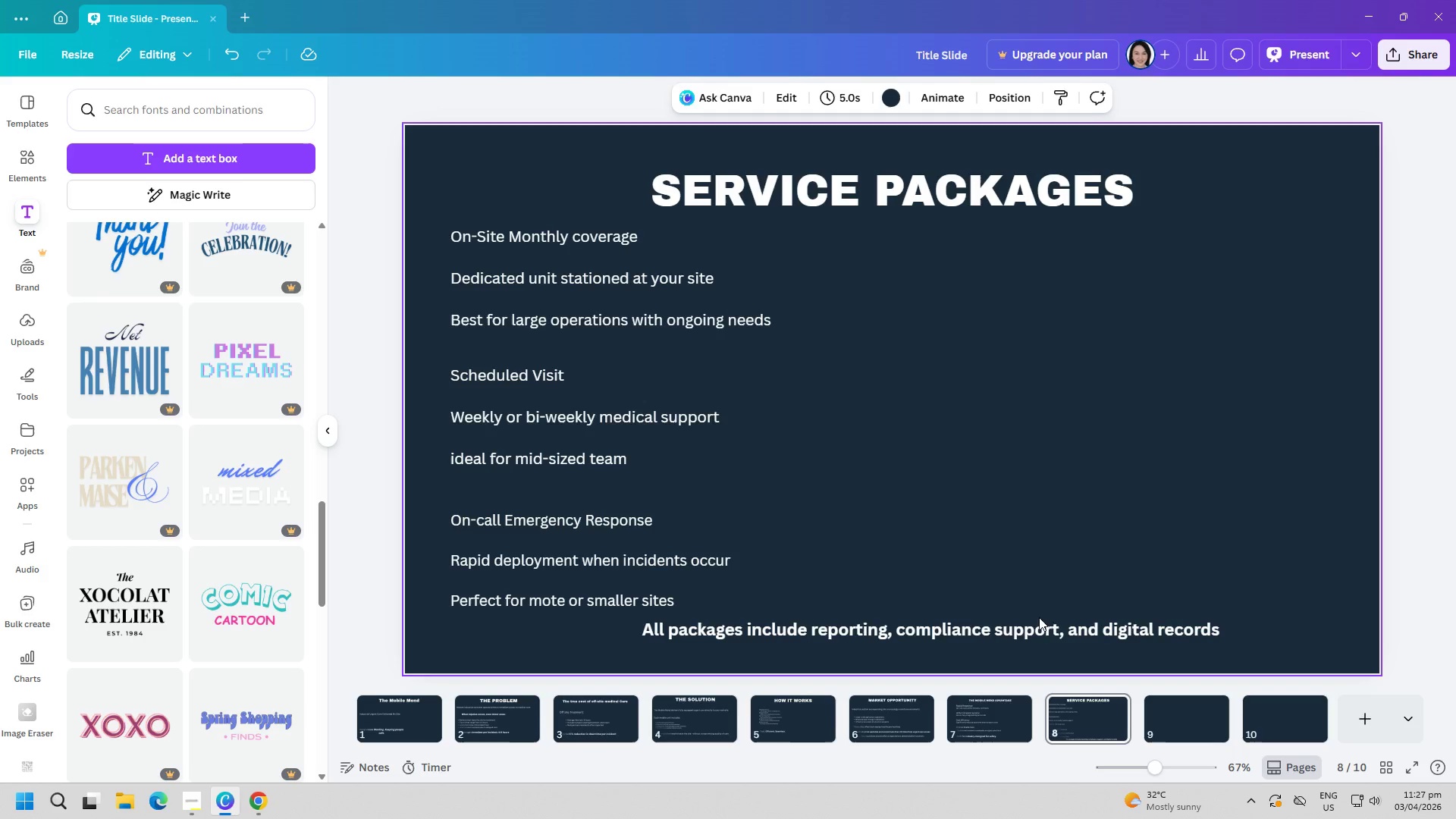 
left_click_drag(start_coordinate=[1042, 627], to_coordinate=[1022, 632])
 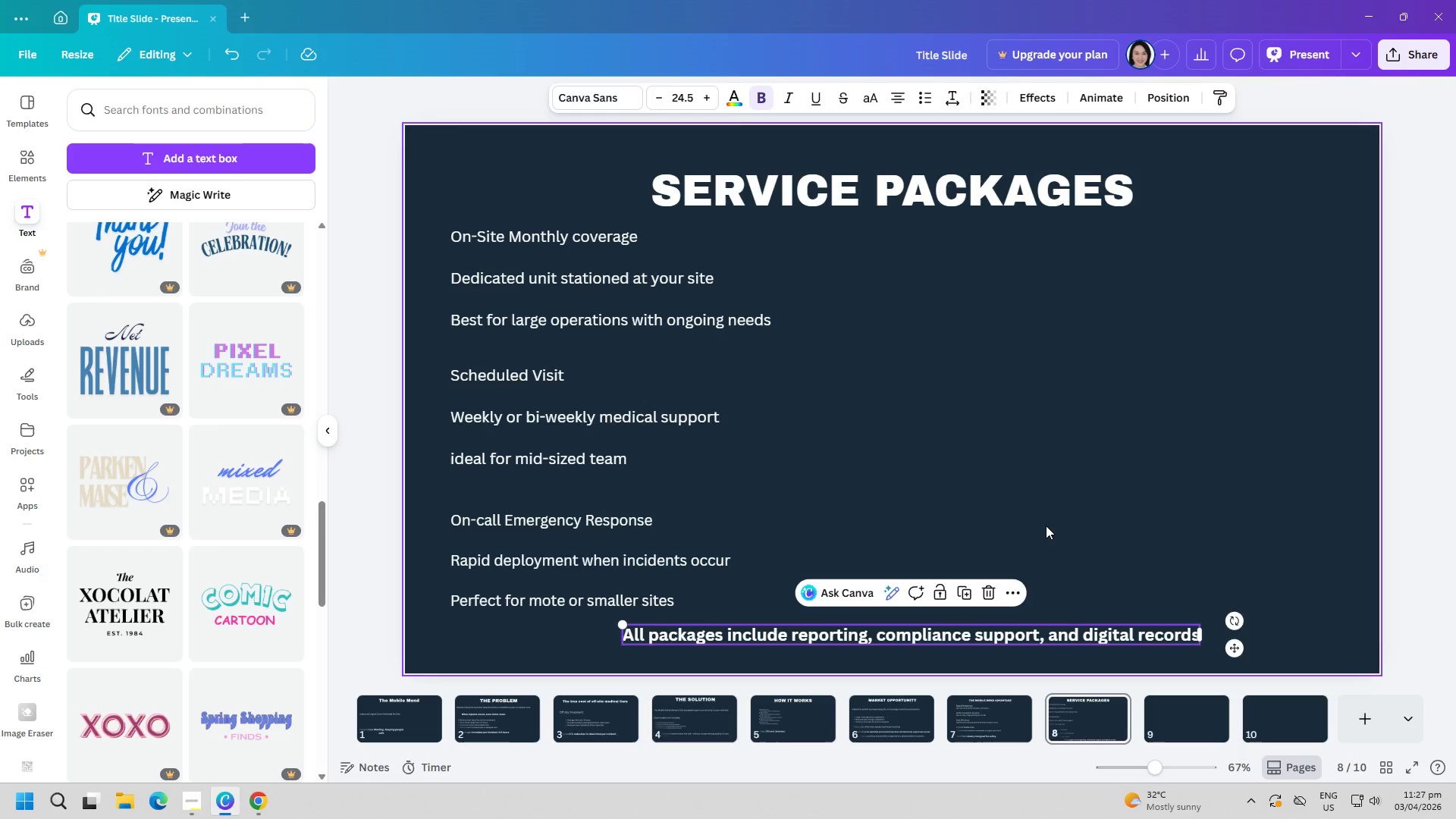 
left_click([1046, 526])
 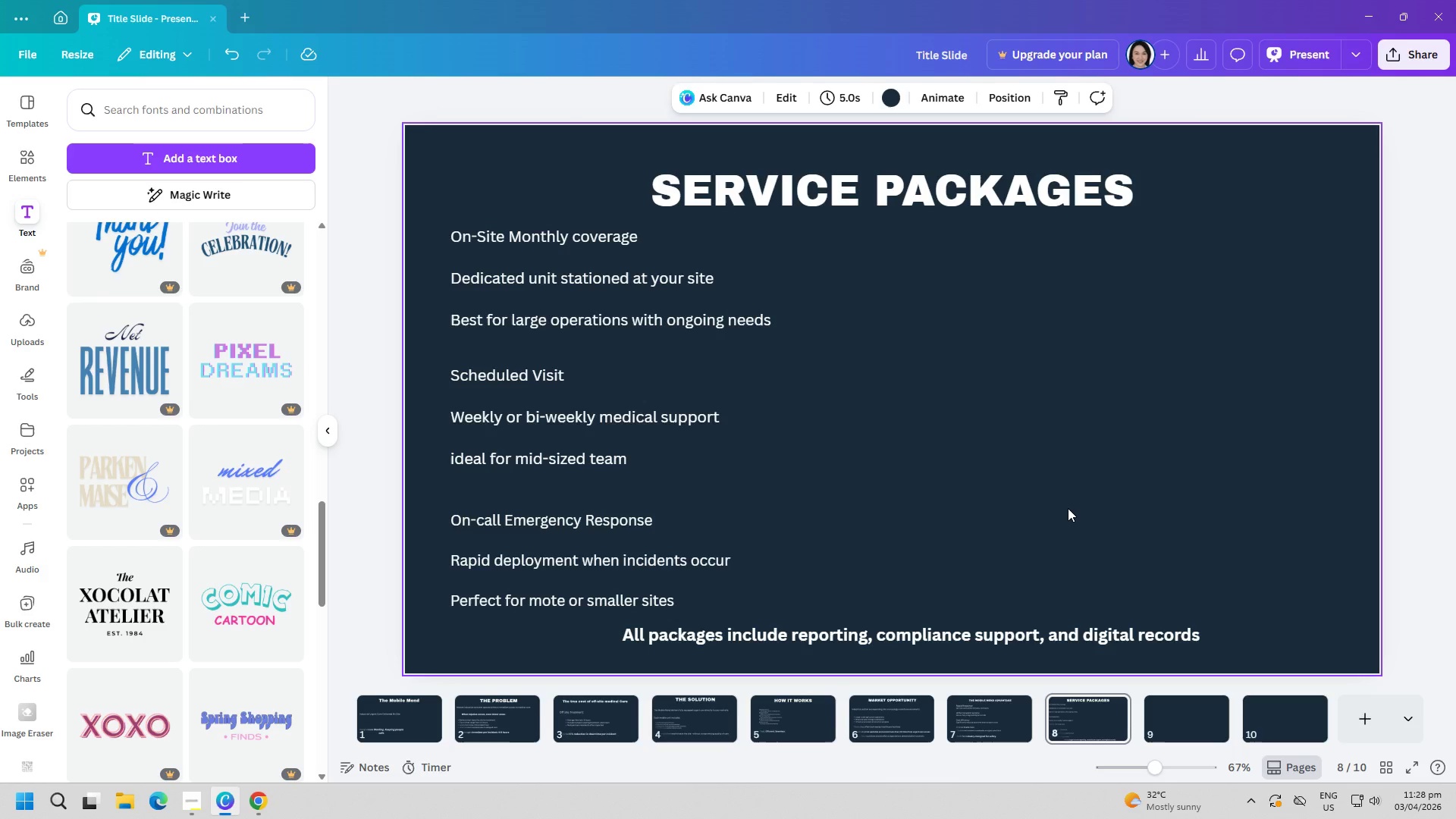 
wait(11.78)
 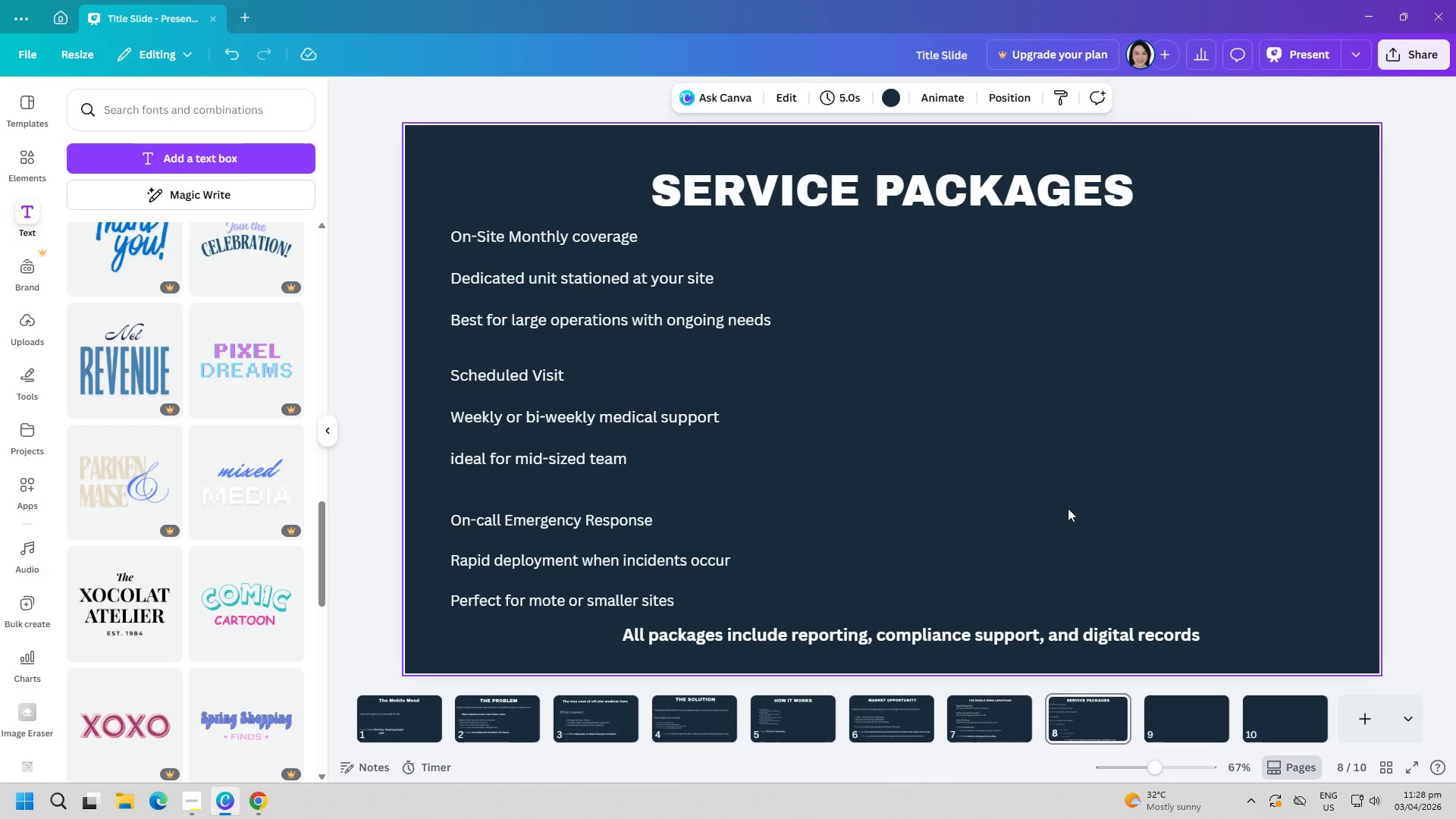 
left_click([197, 806])